 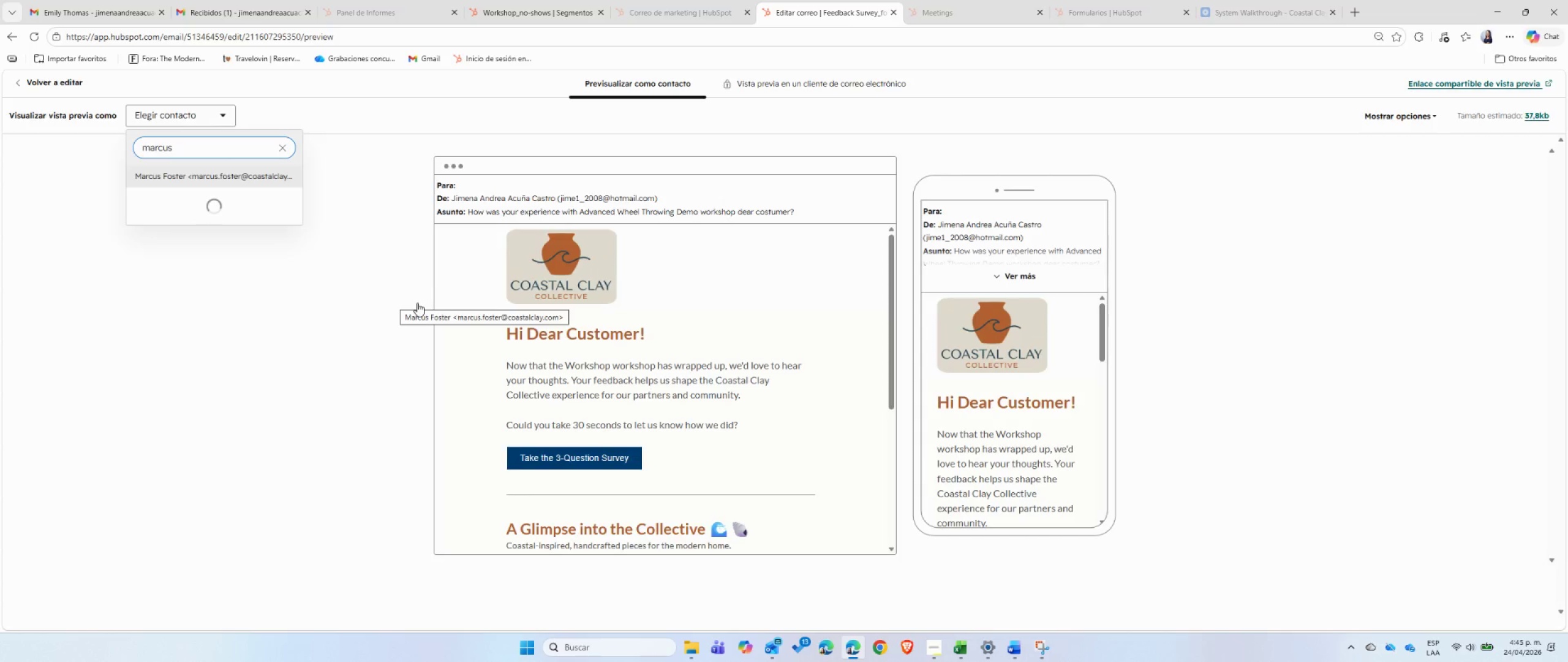 
left_click_drag(start_coordinate=[1102, 333], to_coordinate=[1105, 356])
 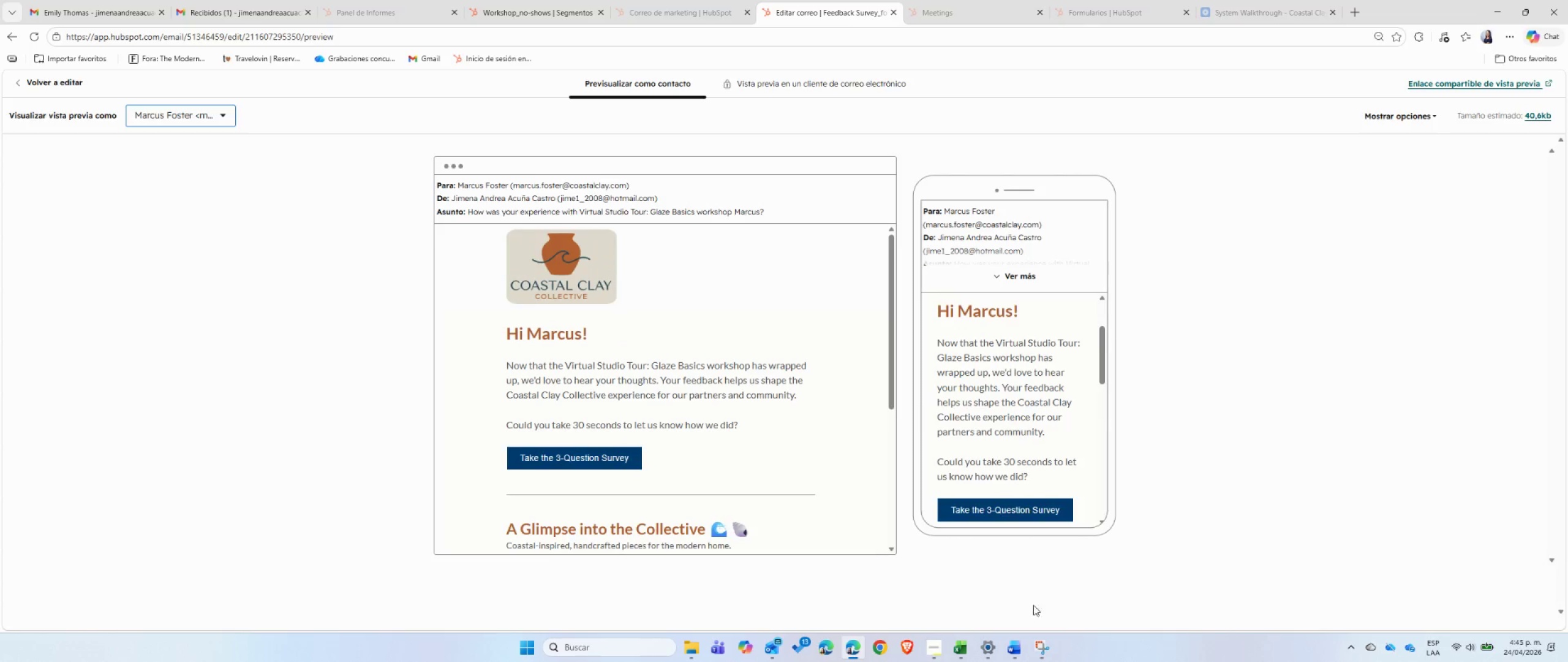 
left_click([1041, 650])
 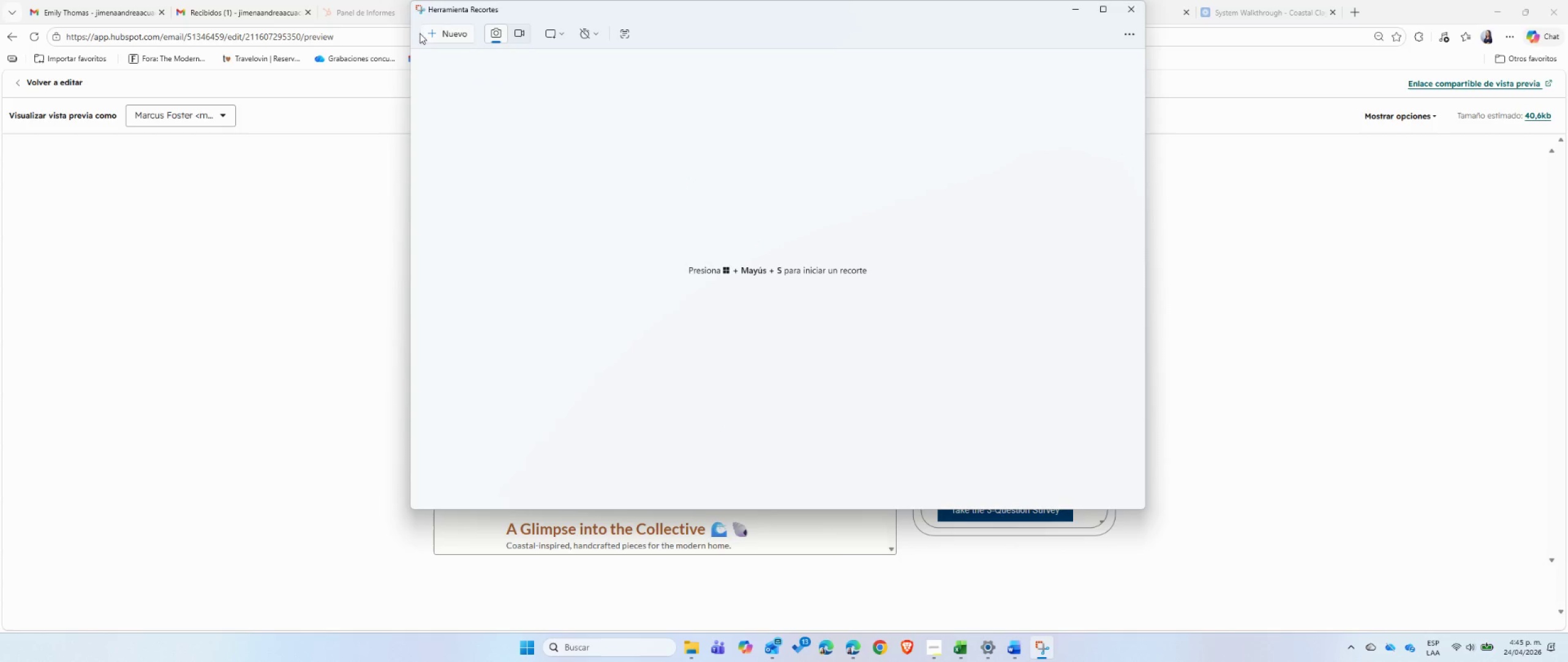 
left_click([439, 43])
 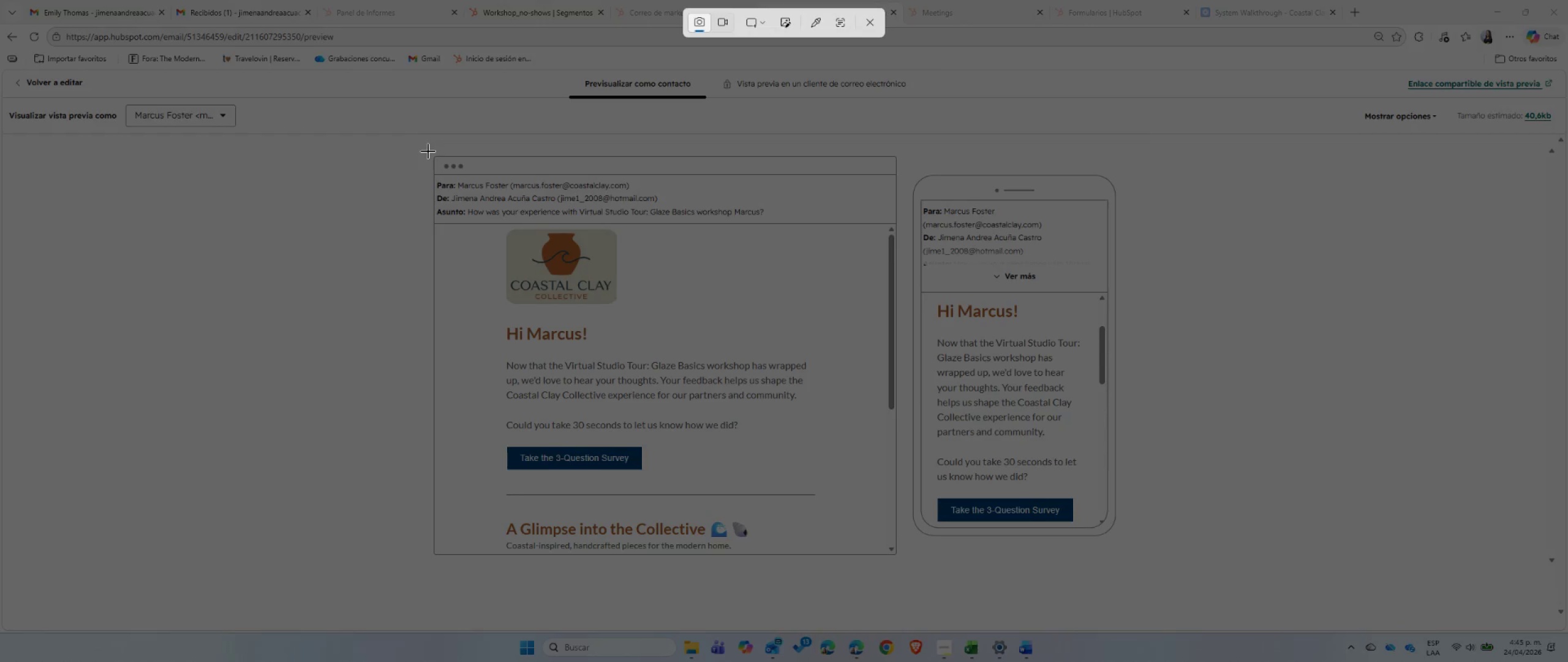 
left_click_drag(start_coordinate=[429, 152], to_coordinate=[1125, 560])
 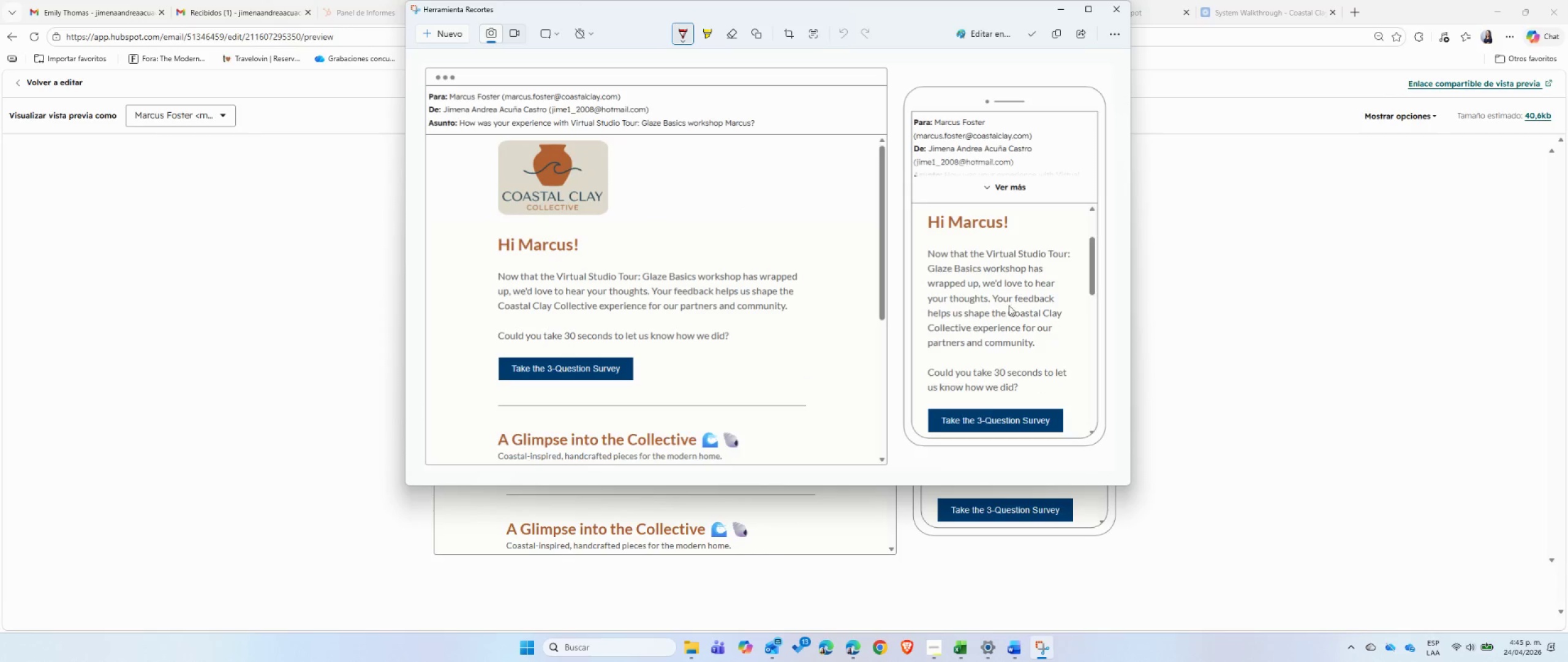 
left_click([859, 17])
 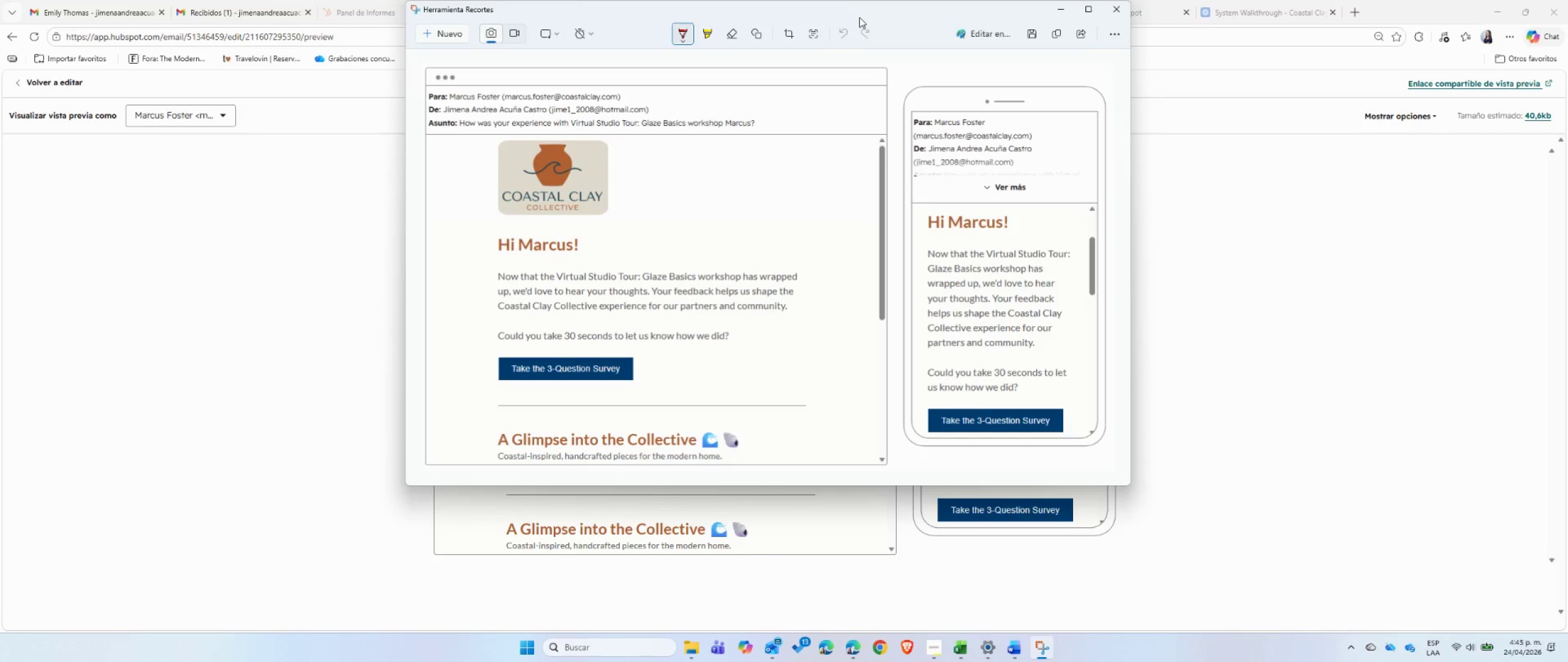 
key(Control+ControlLeft)
 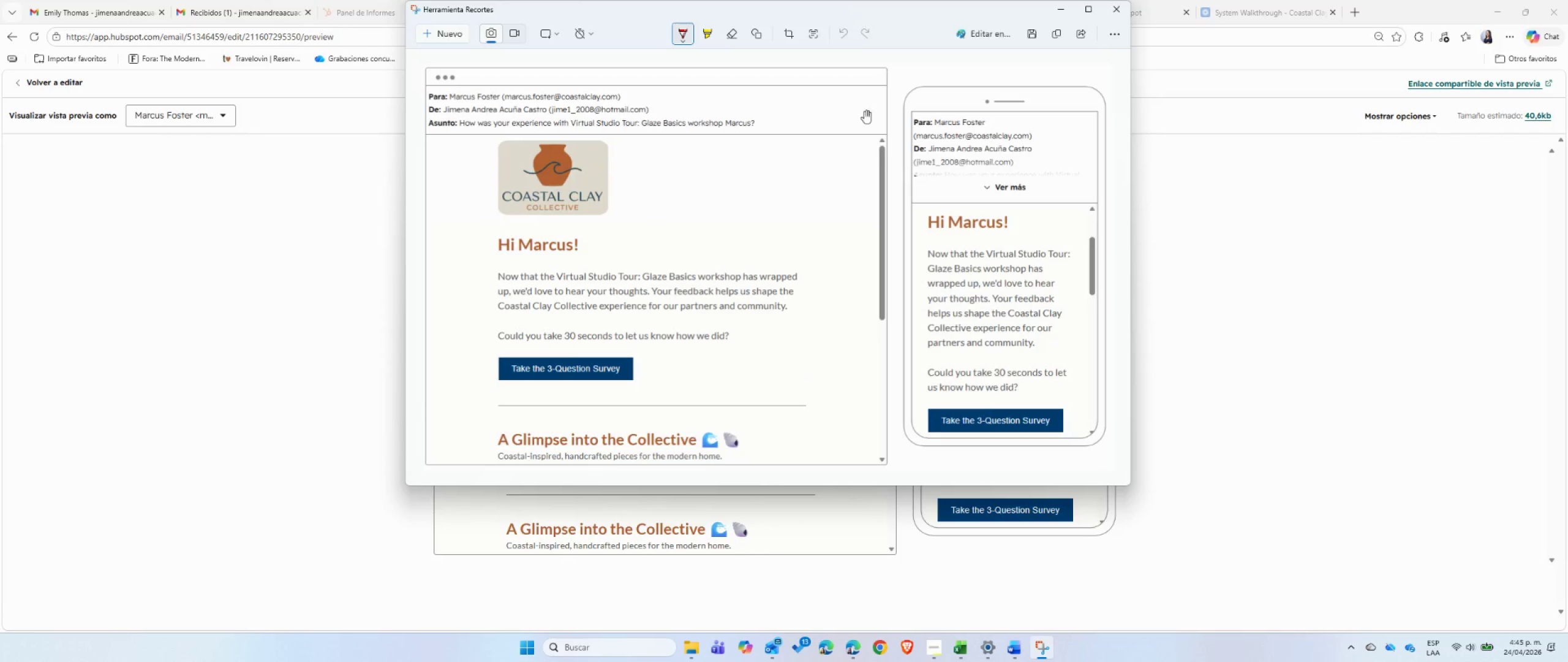 
key(Control+C)
 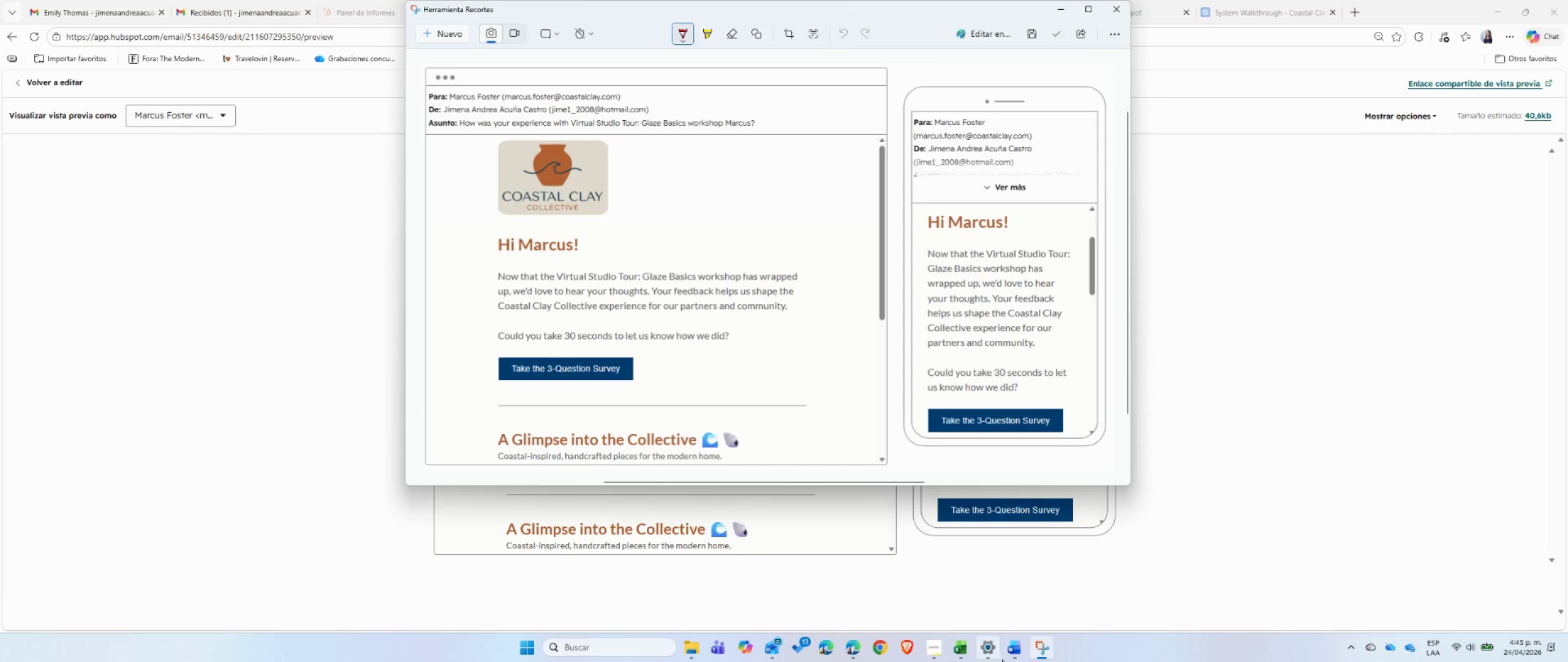 
left_click([1009, 655])
 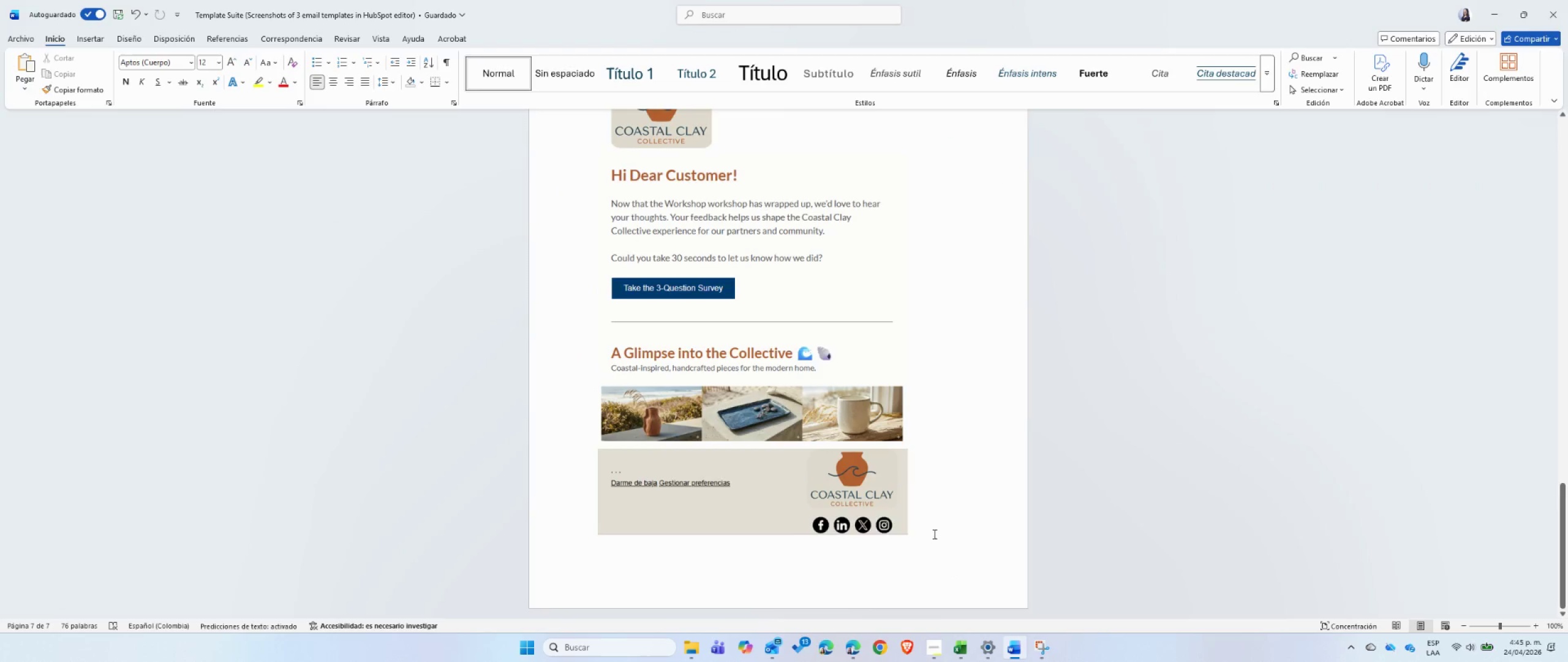 
left_click([938, 523])
 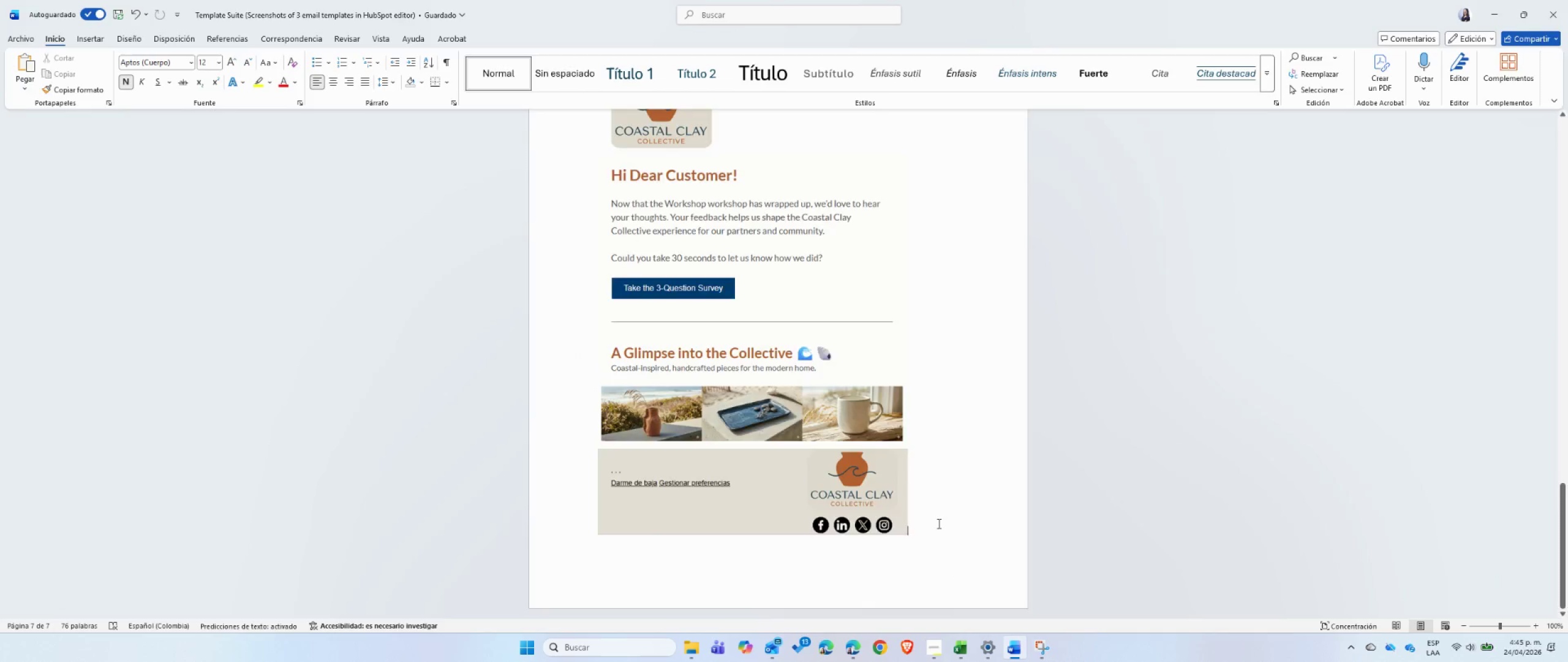 
key(Enter)
 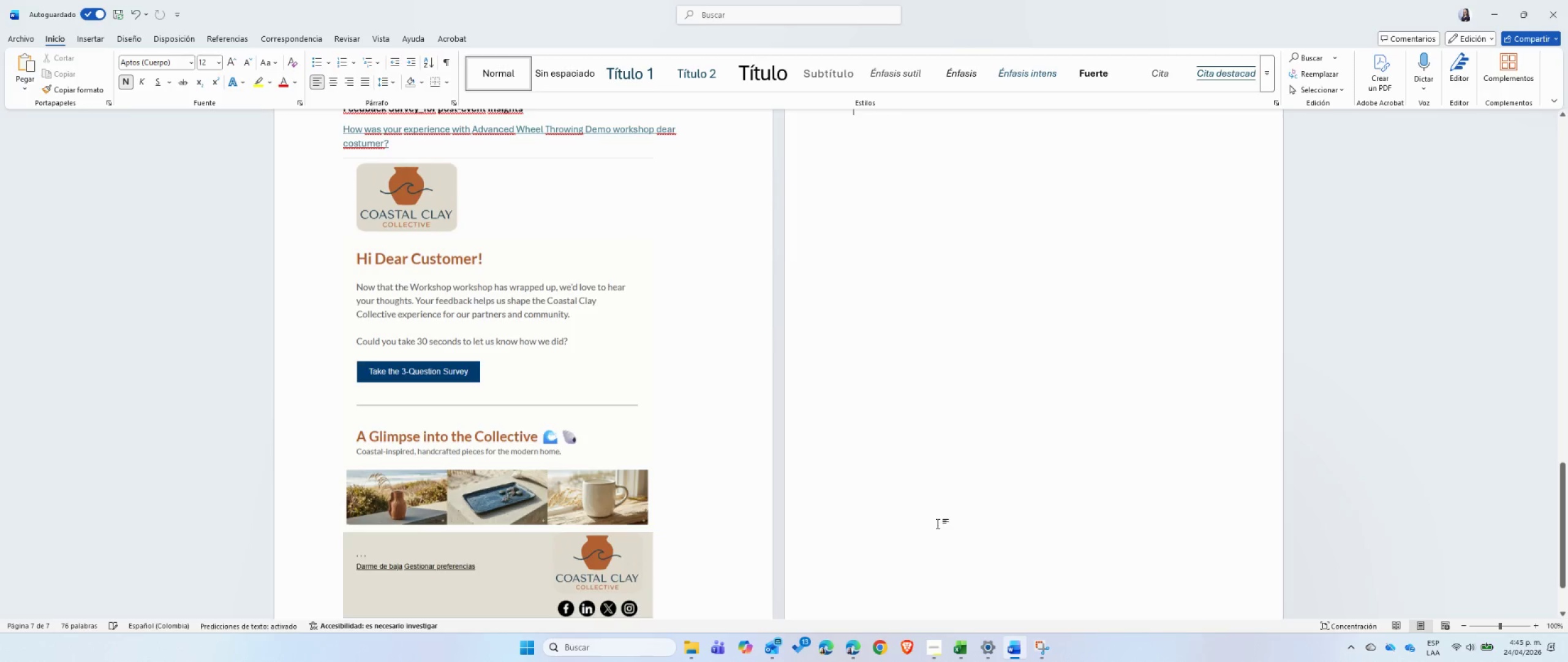 
key(Control+ControlLeft)
 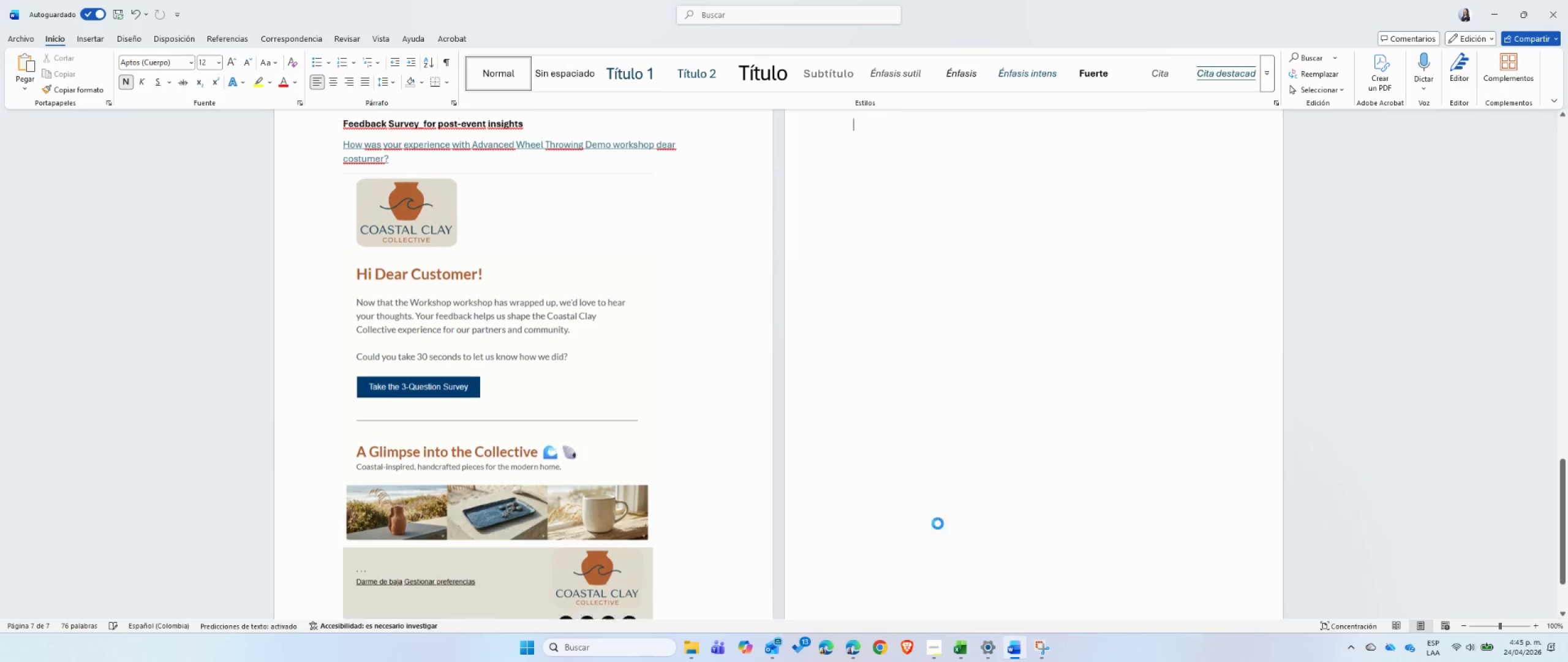 
key(Control+V)
 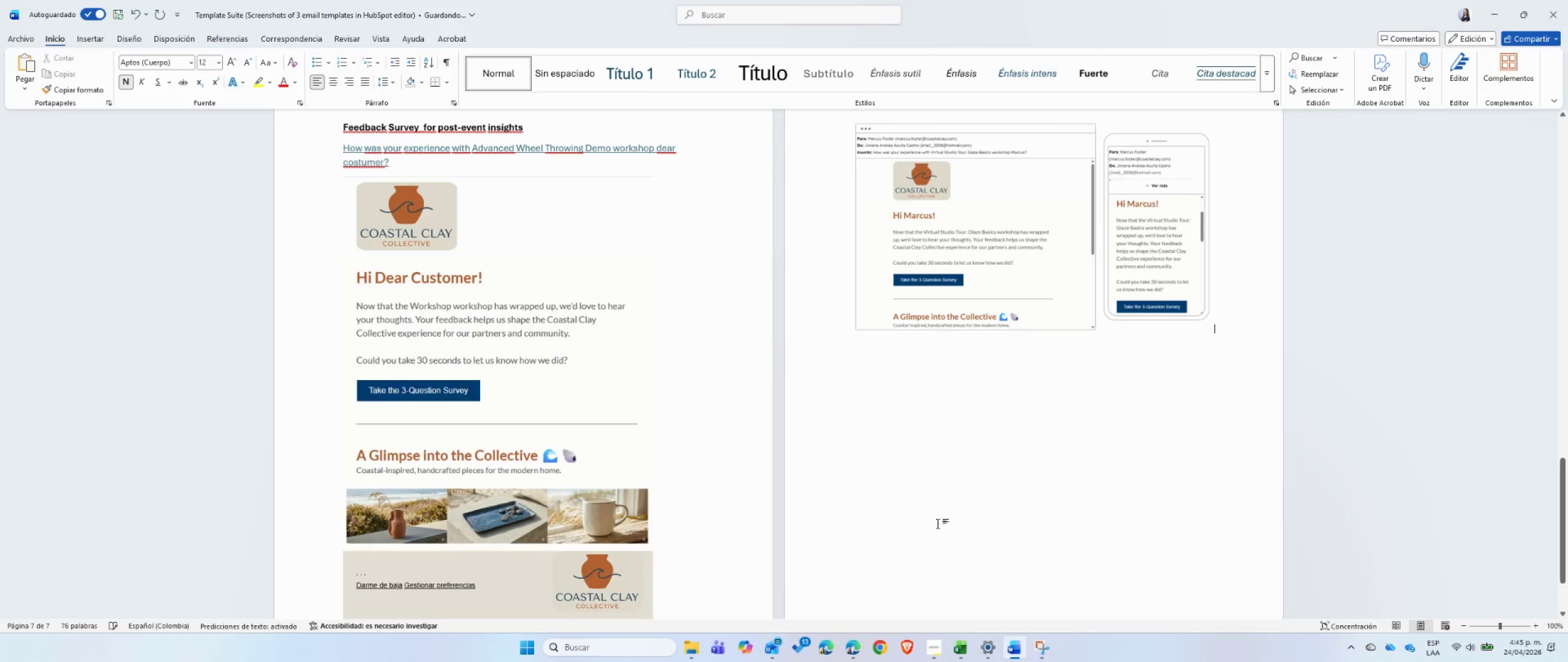 
left_click([938, 523])
 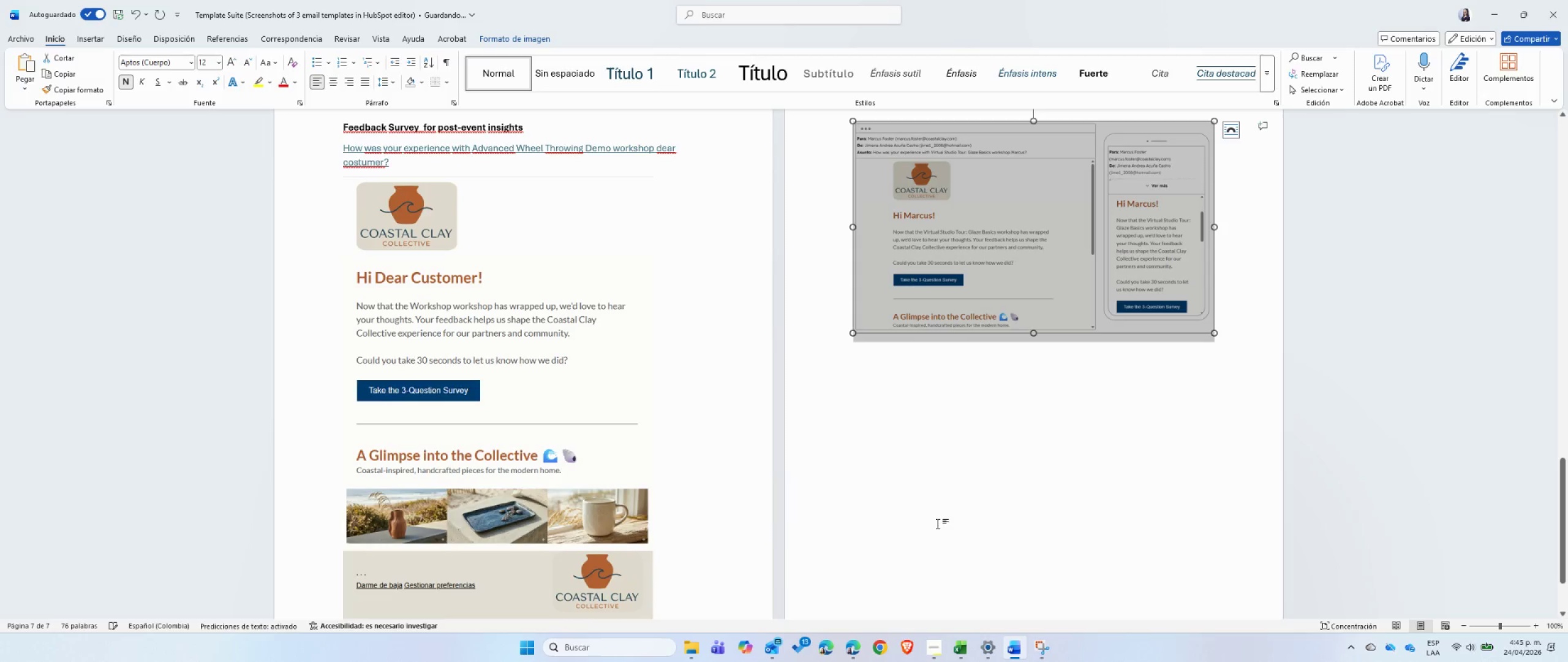 
left_click([1049, 502])
 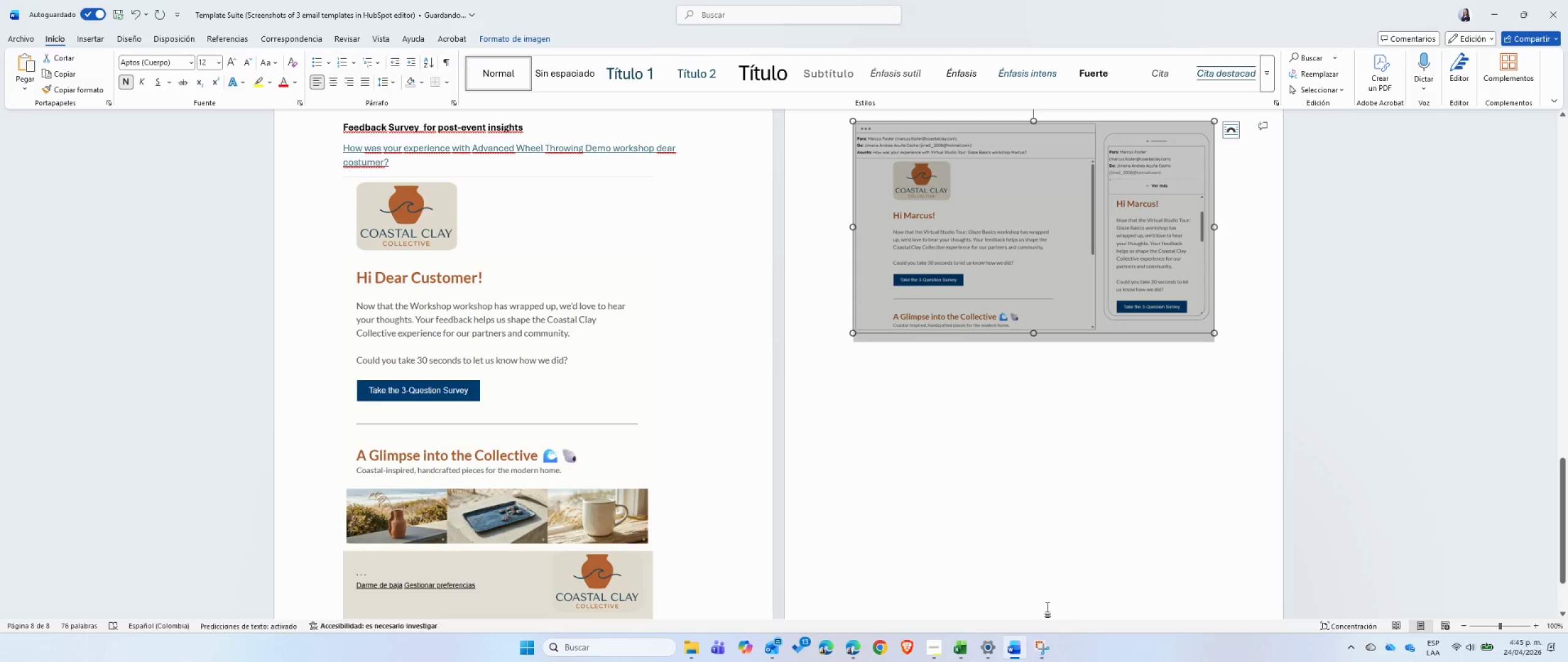 
left_click([1022, 650])
 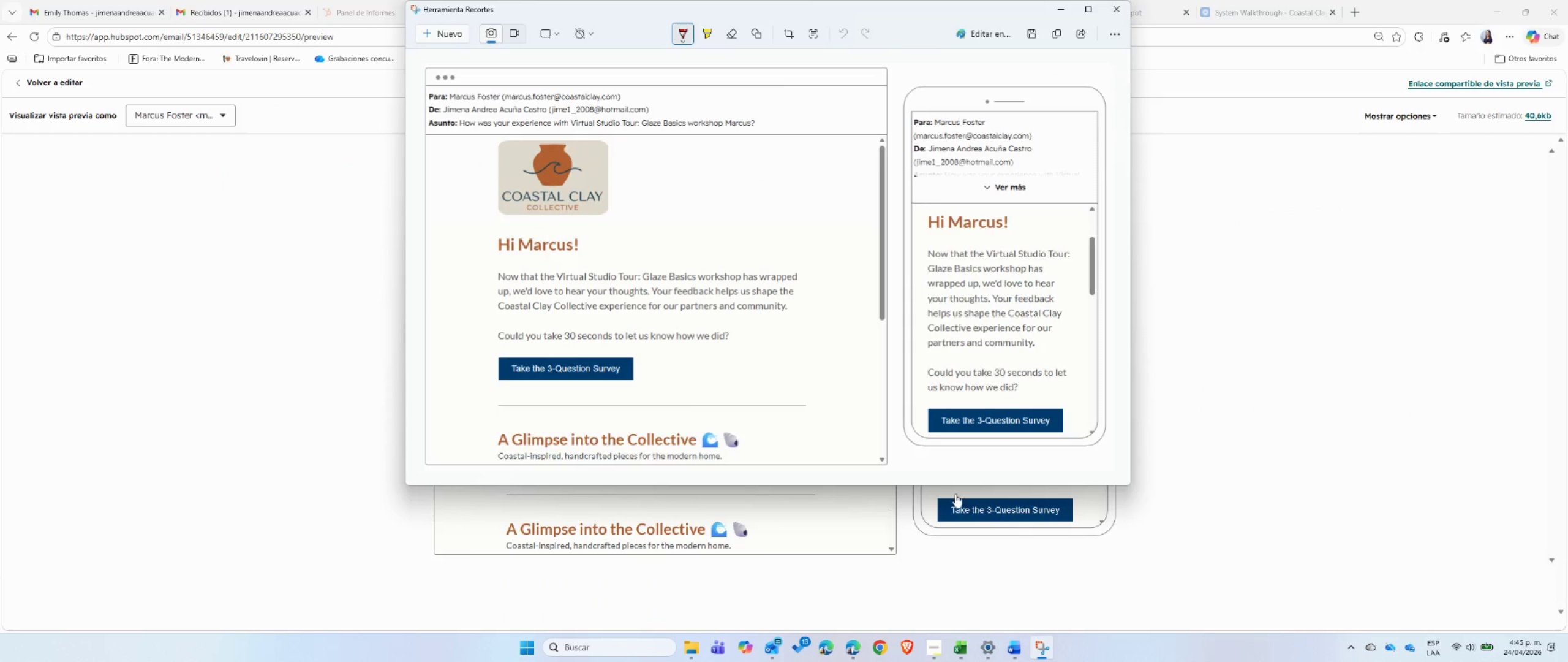 
left_click([1264, 490])
 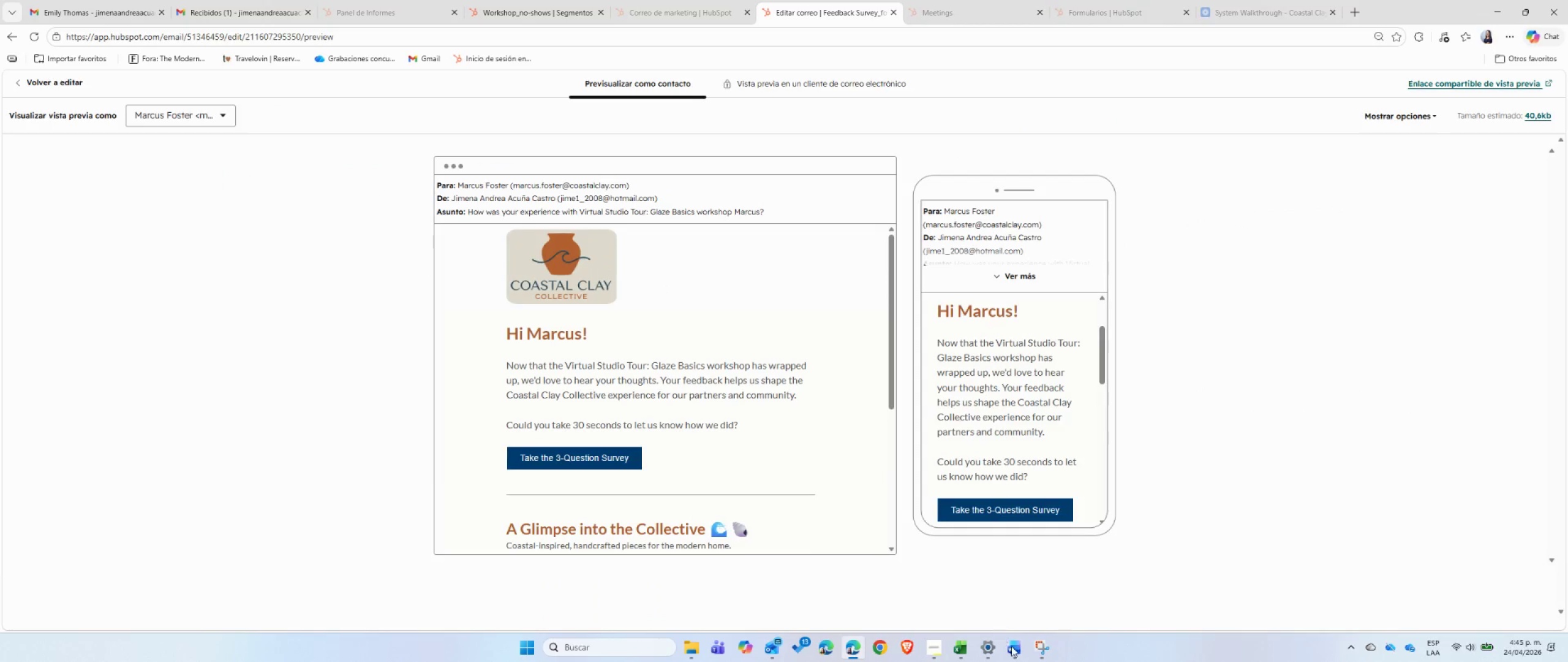 
left_click([1012, 649])
 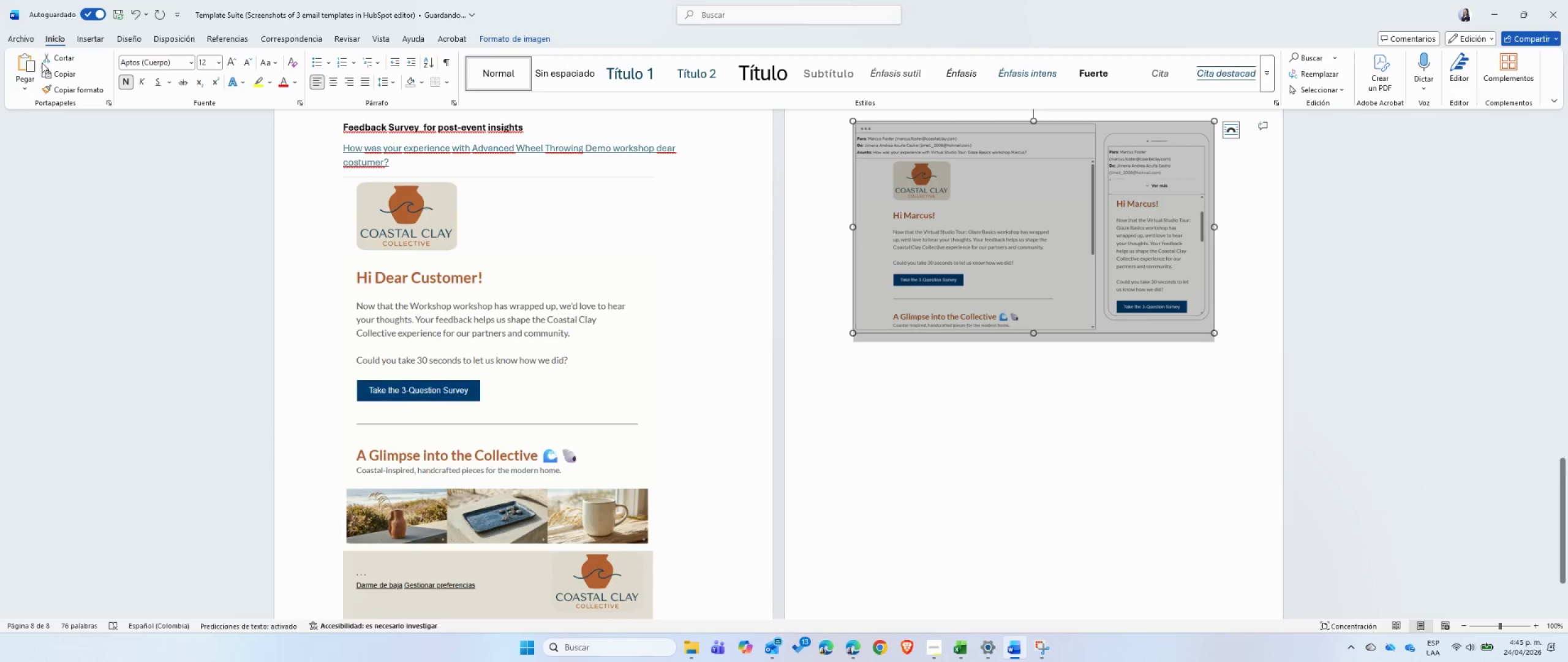 
left_click([23, 40])
 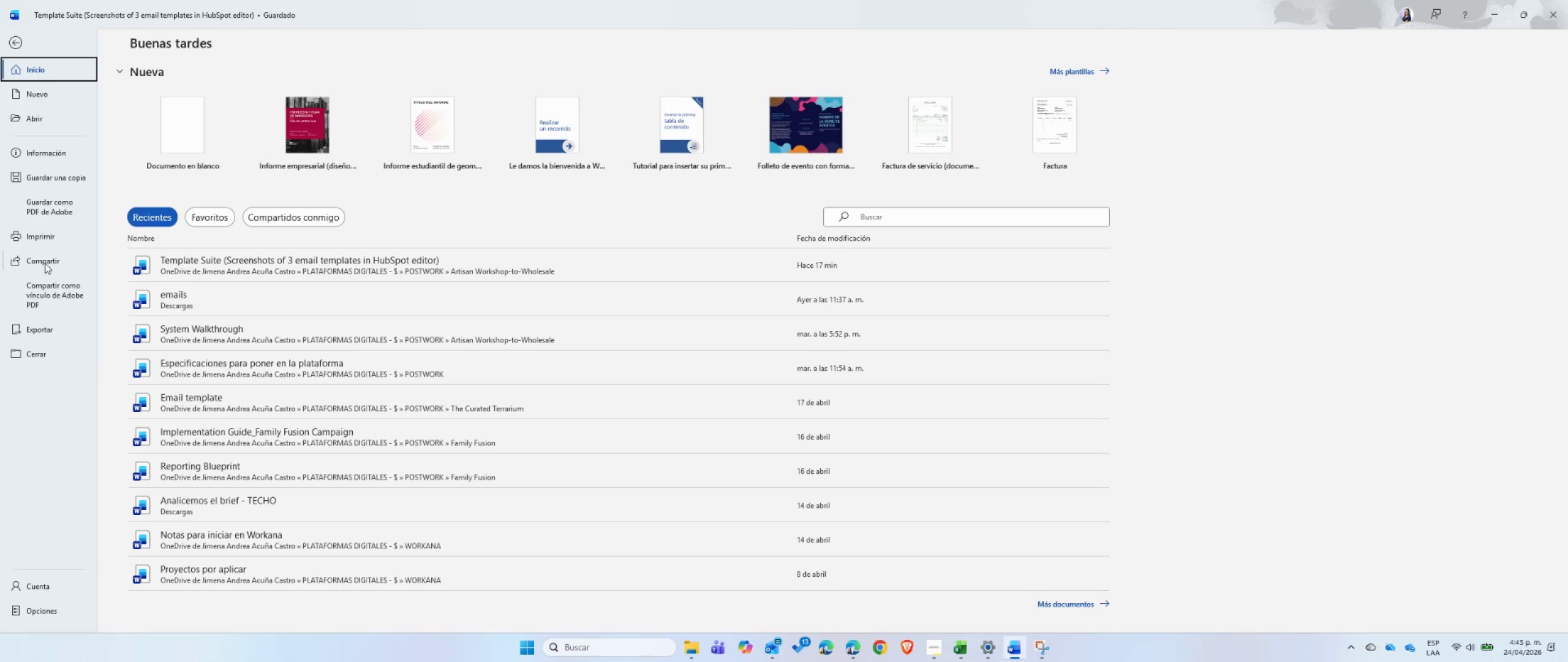 
left_click([45, 330])
 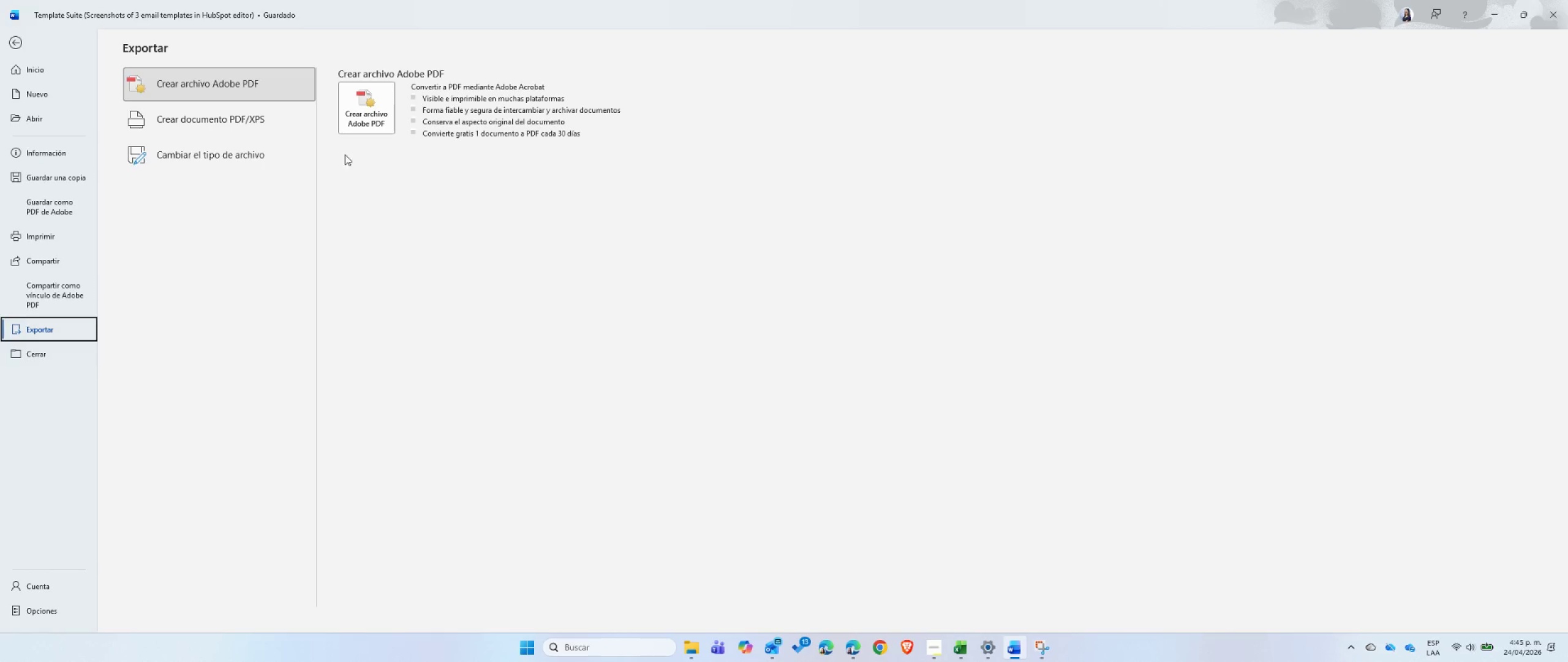 
left_click([224, 128])
 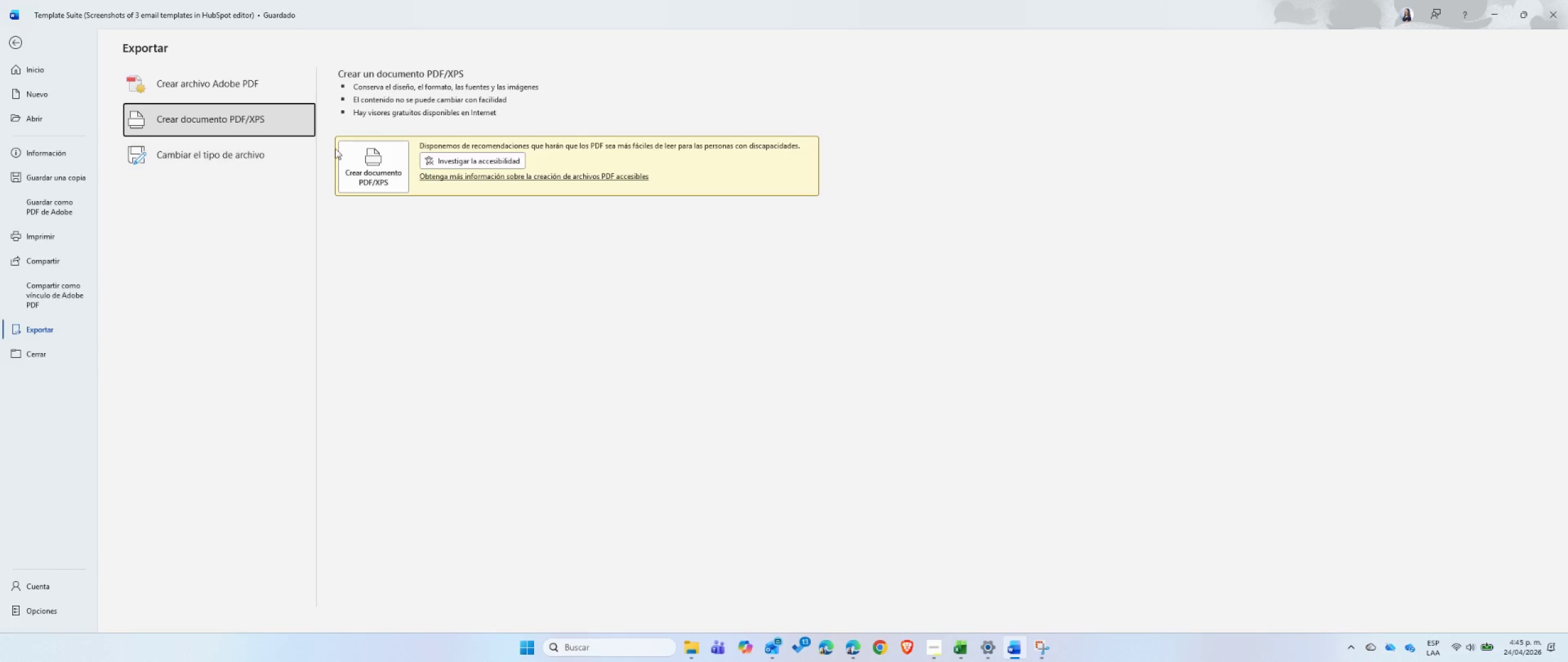 
left_click([353, 159])
 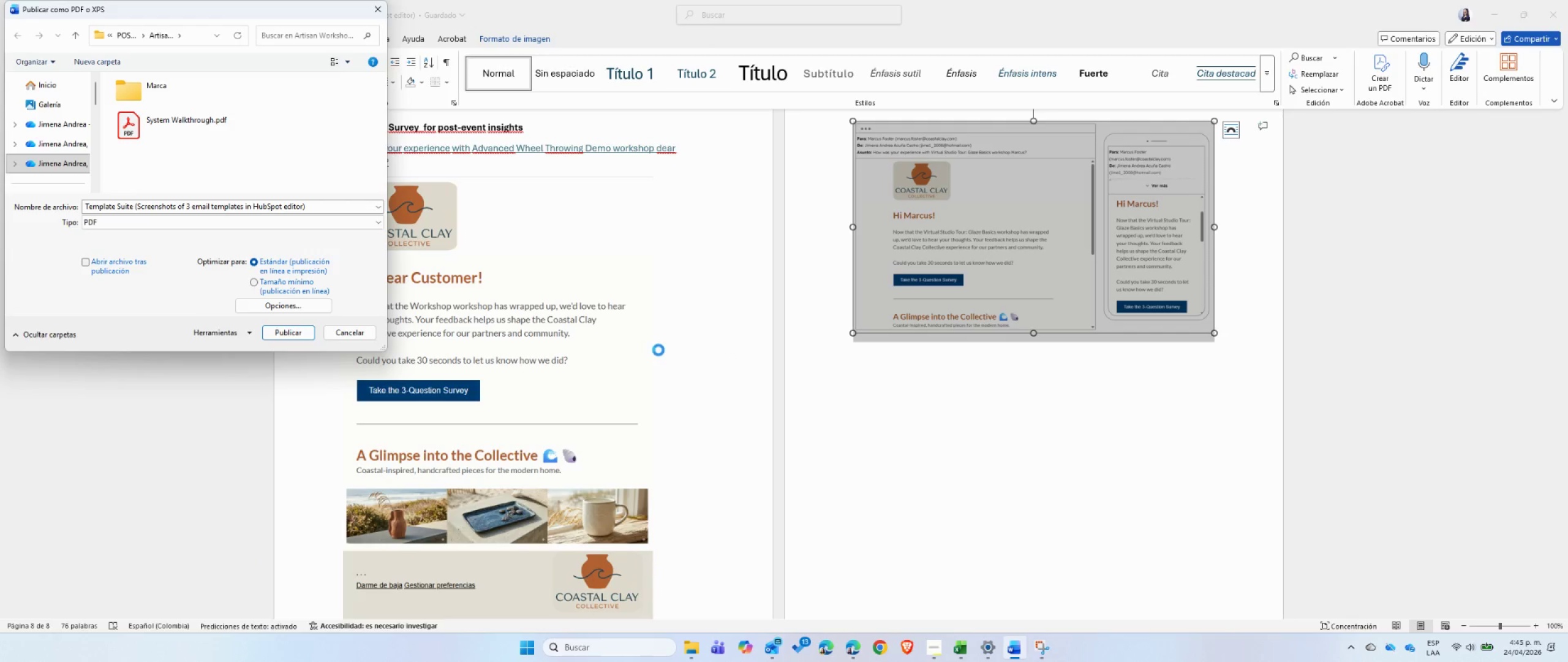 
wait(6.17)
 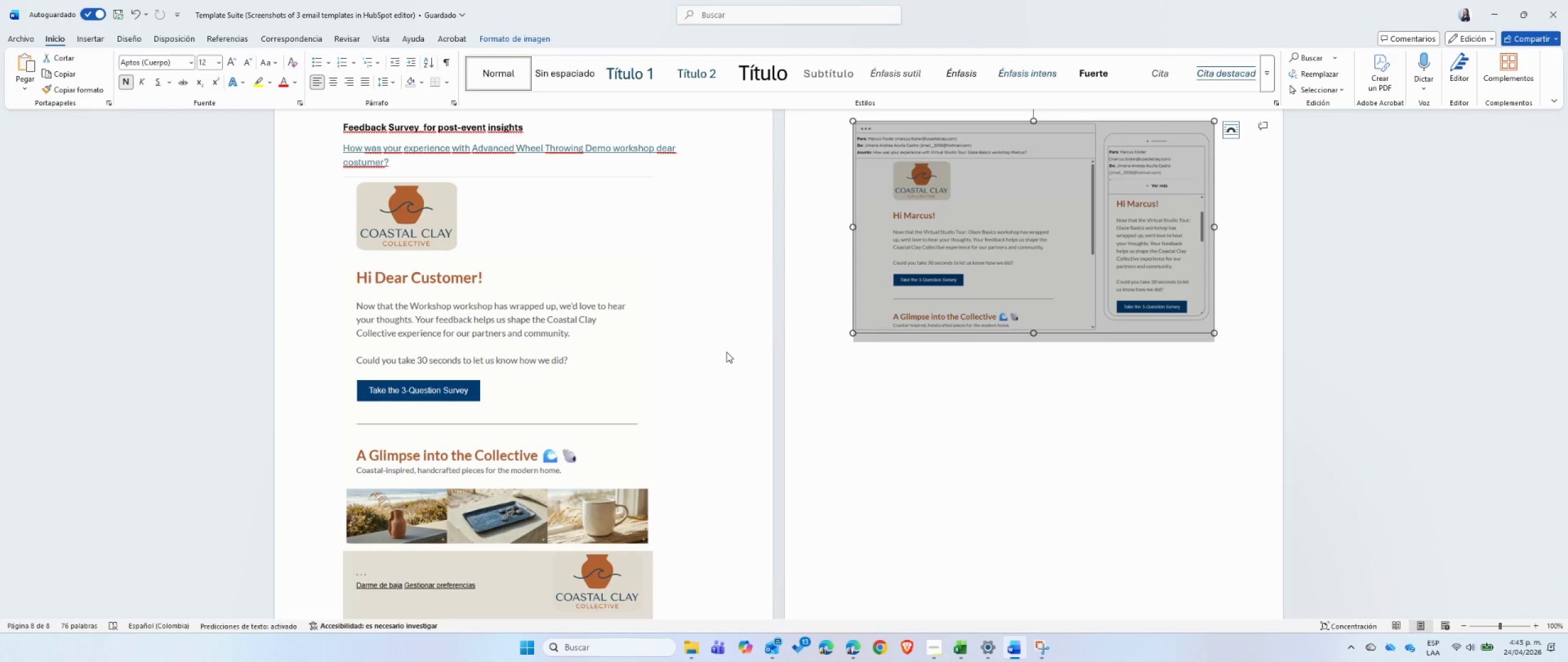 
left_click([302, 335])
 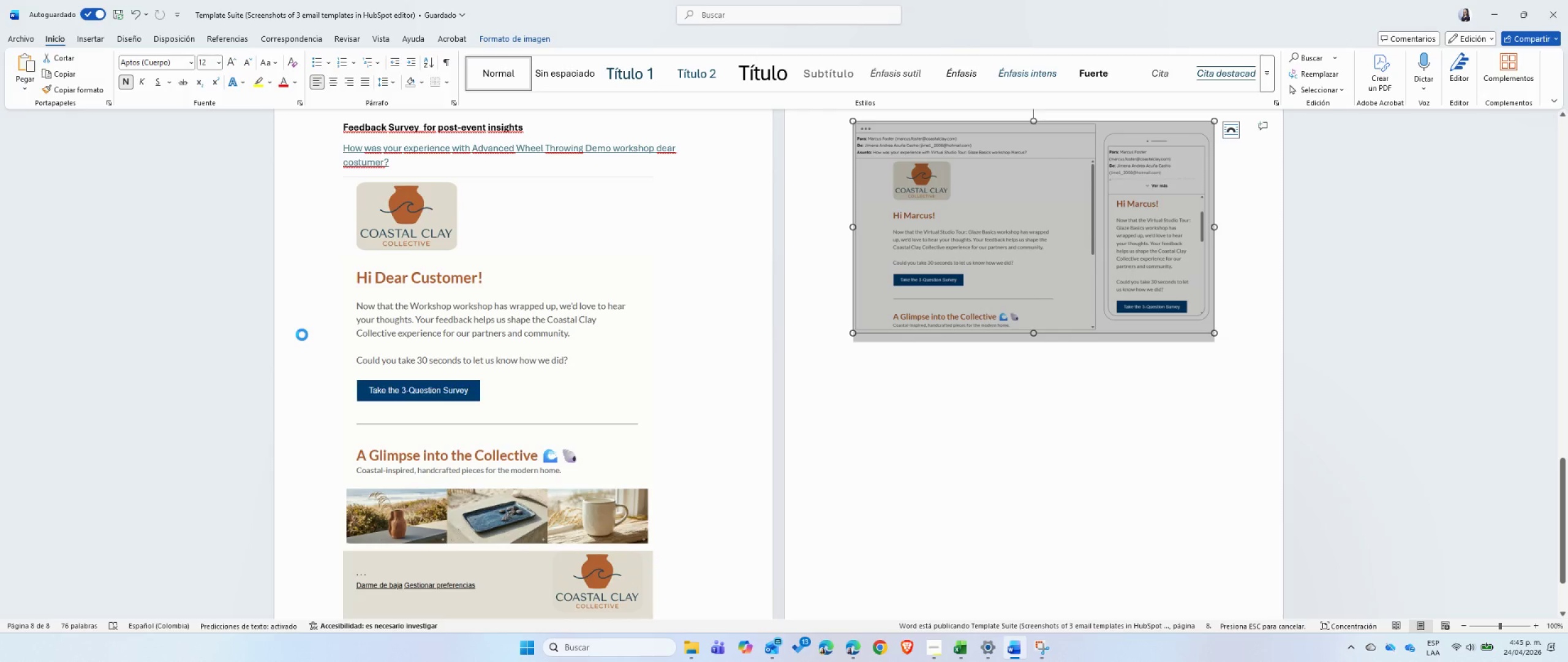 
wait(9.52)
 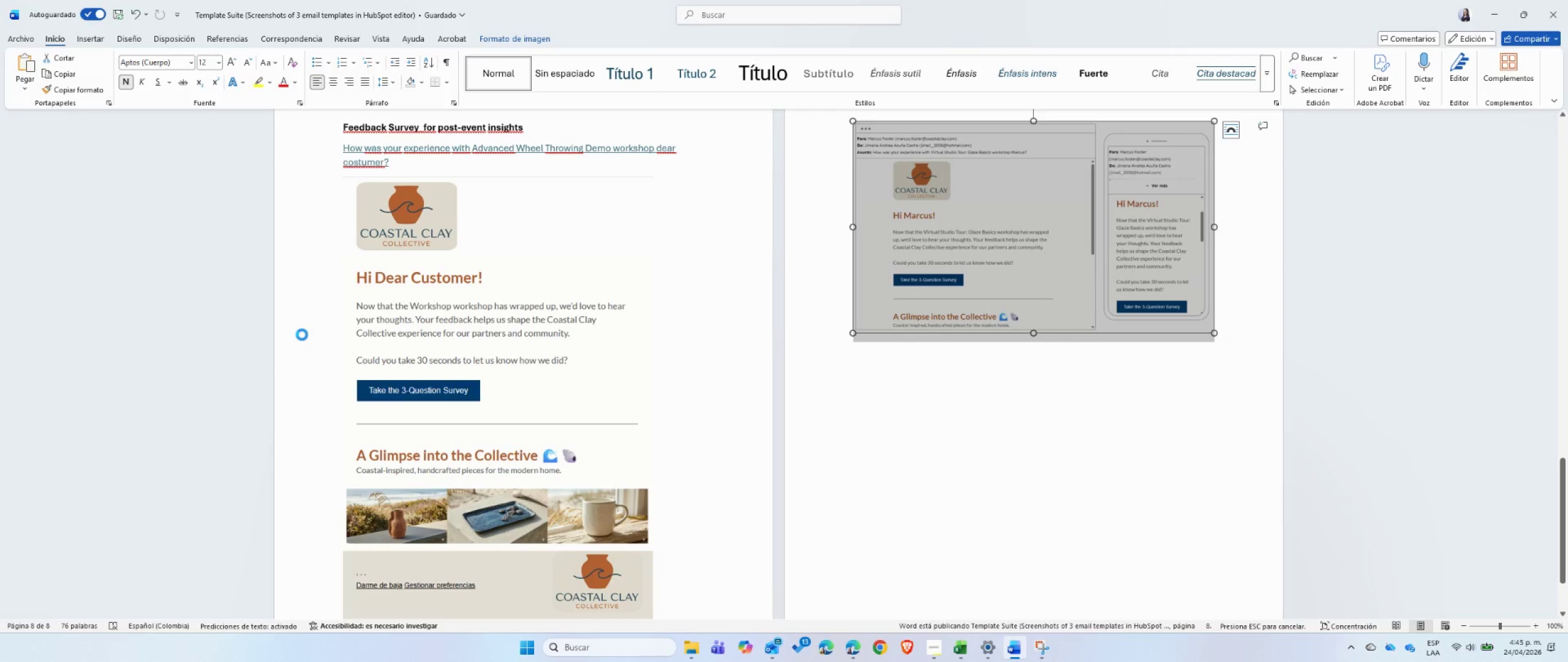 
left_click([1548, 13])
 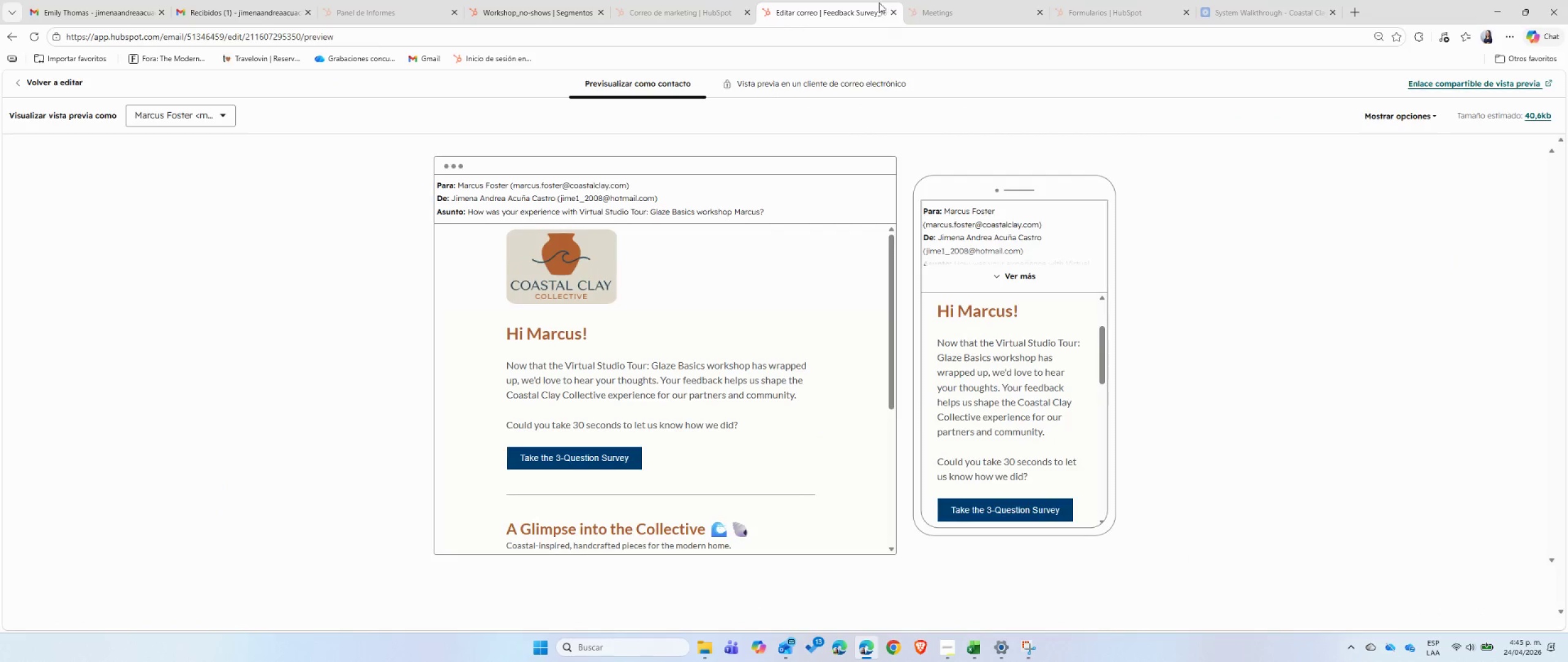 
left_click([897, 12])
 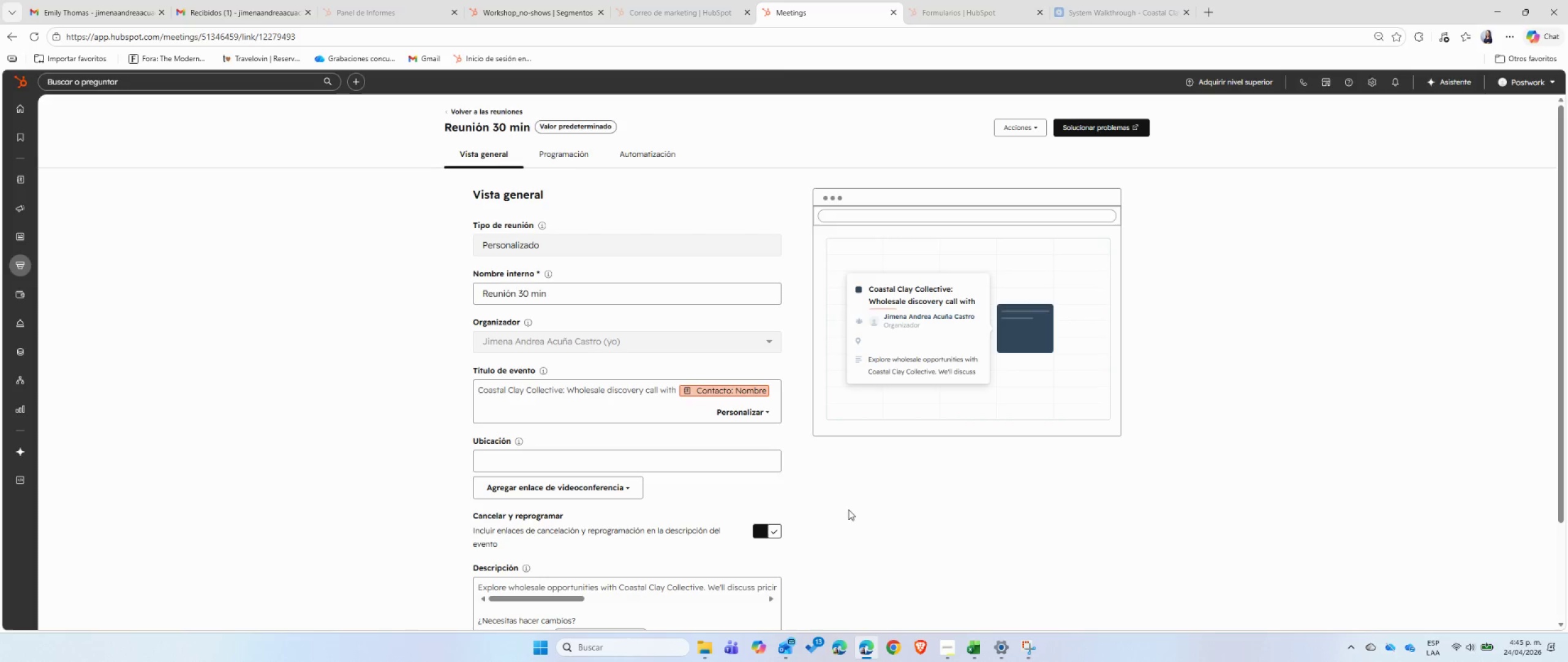 
left_click([952, 643])